 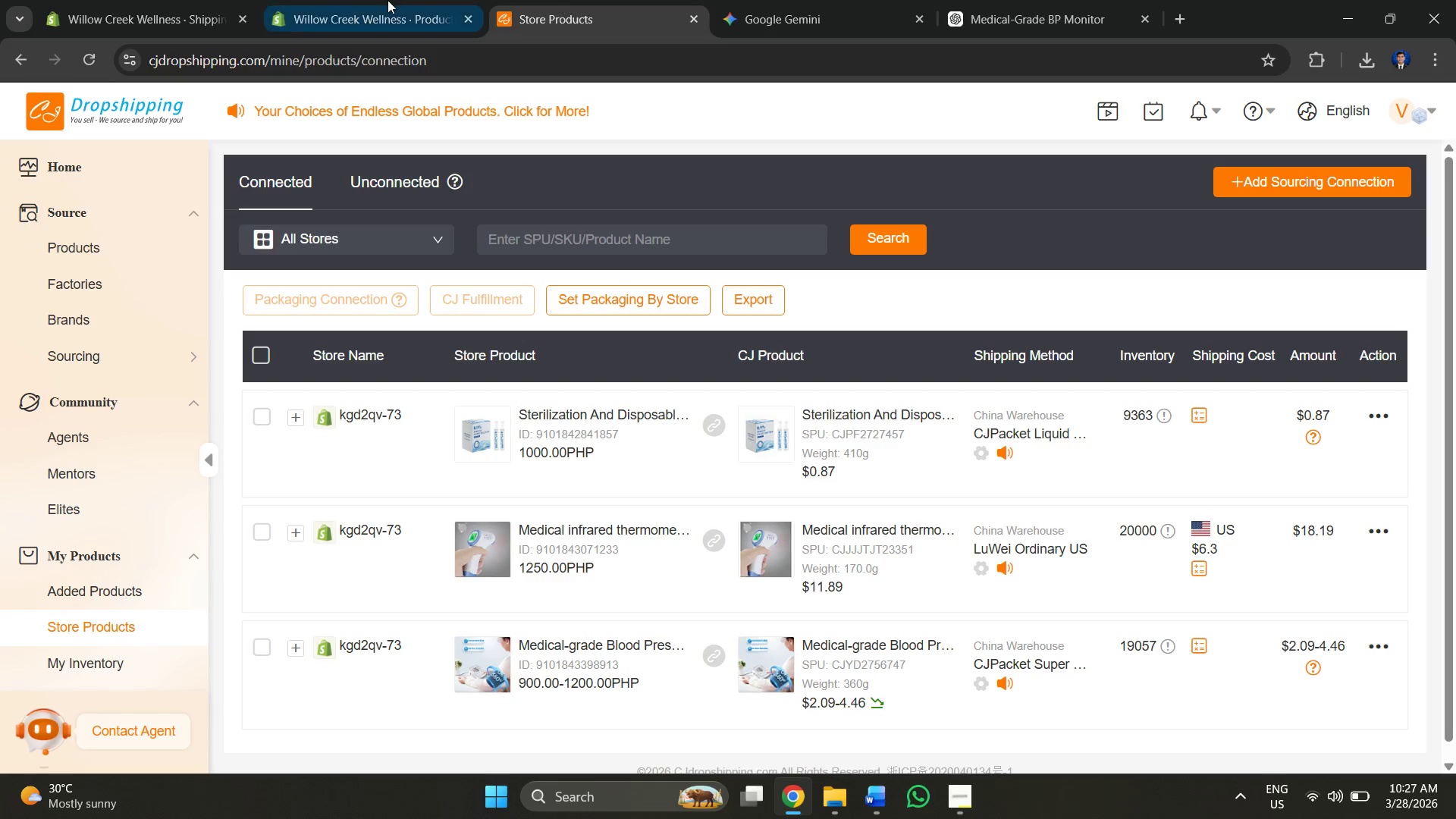 
left_click([165, 0])
 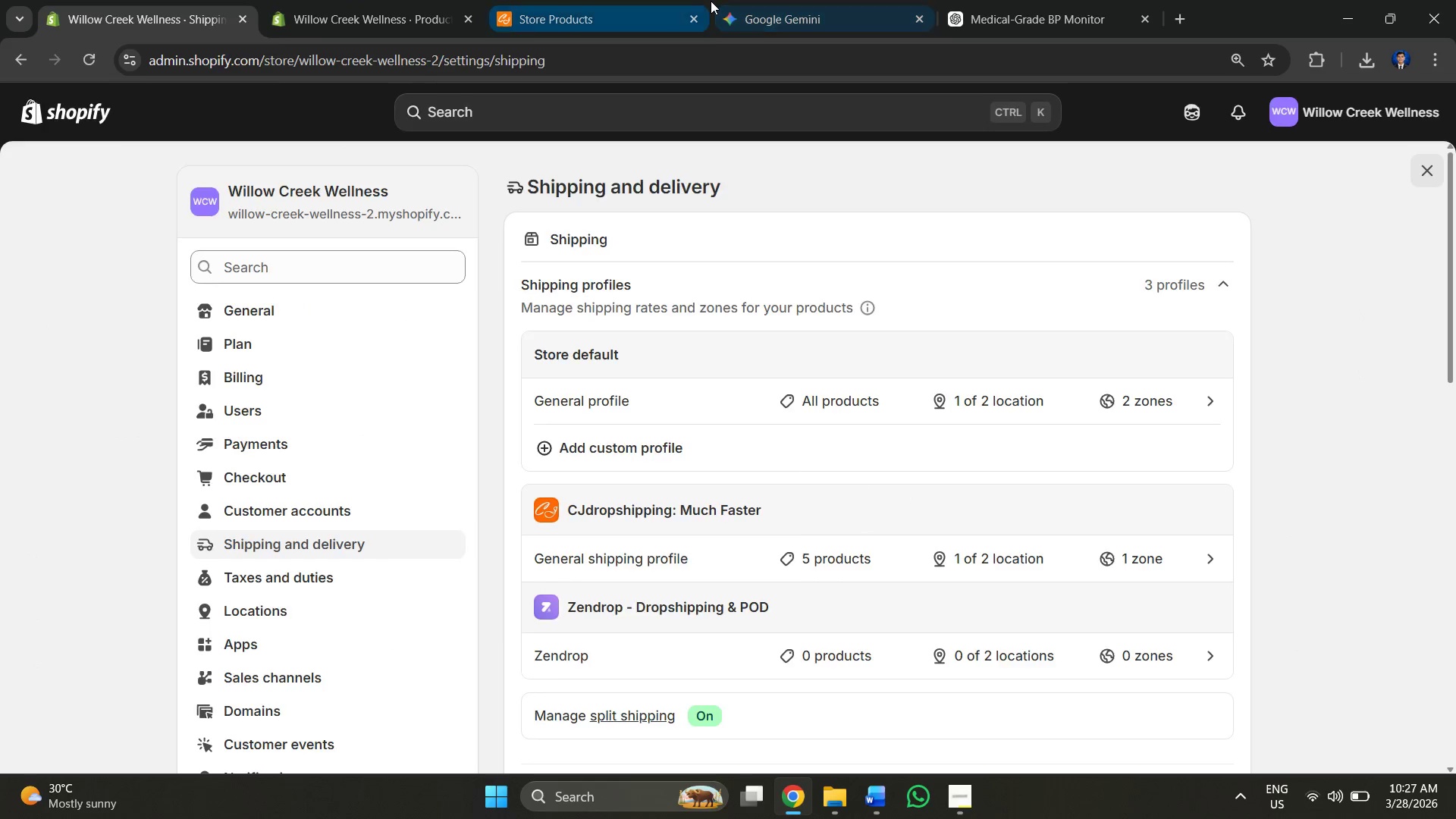 
double_click([827, 4])
 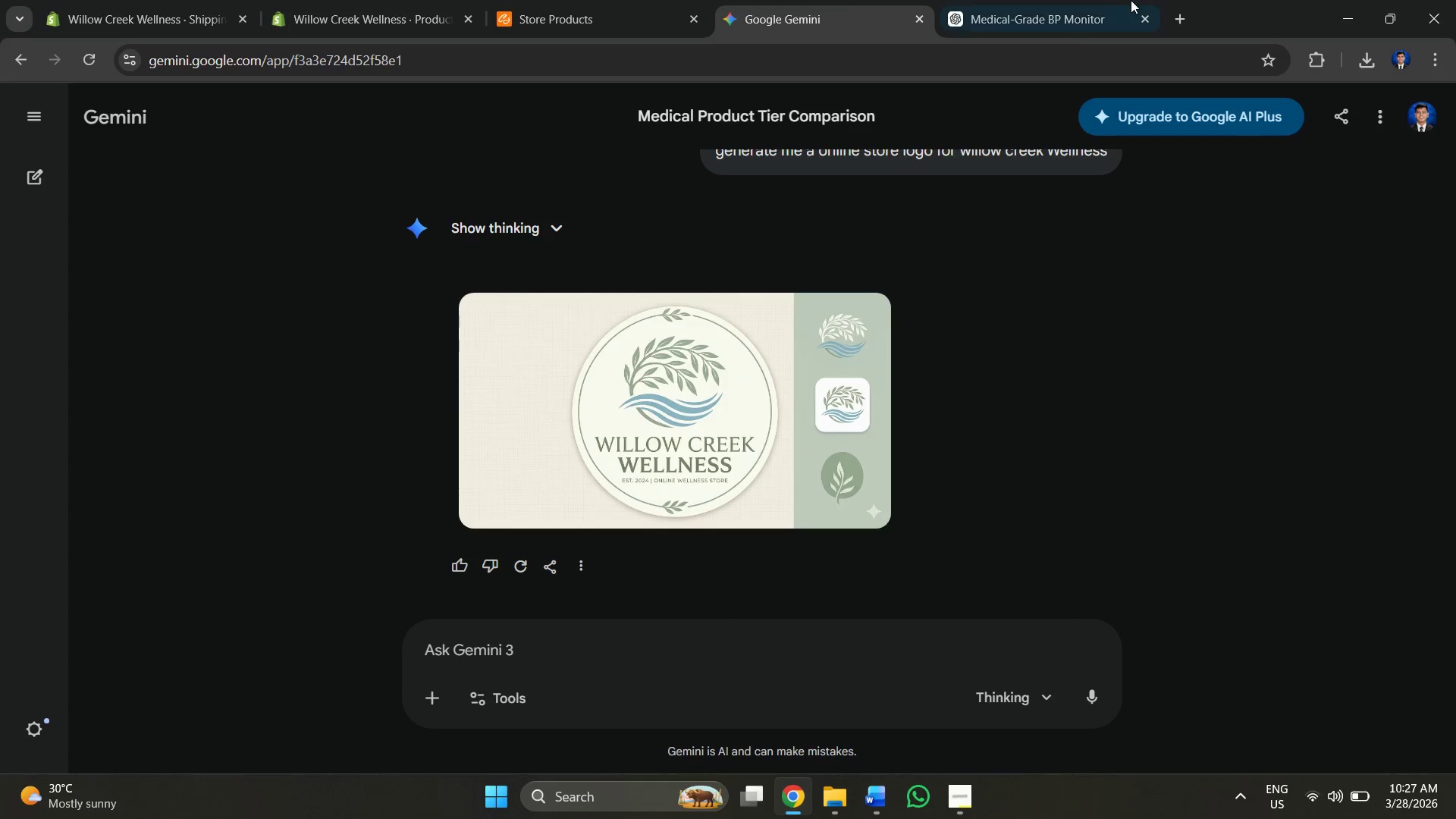 
triple_click([1131, 0])
 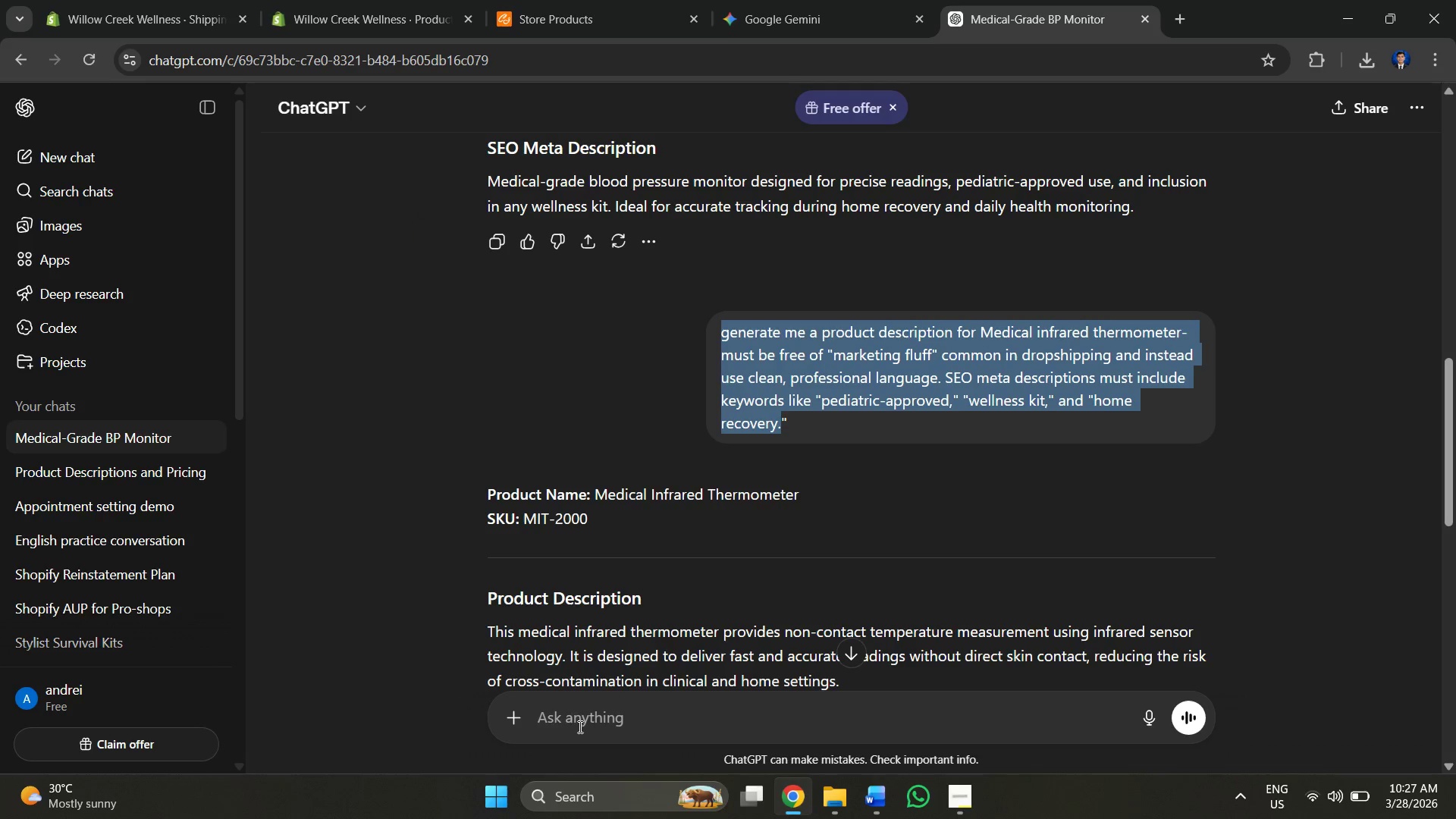 
key(Control+V)
 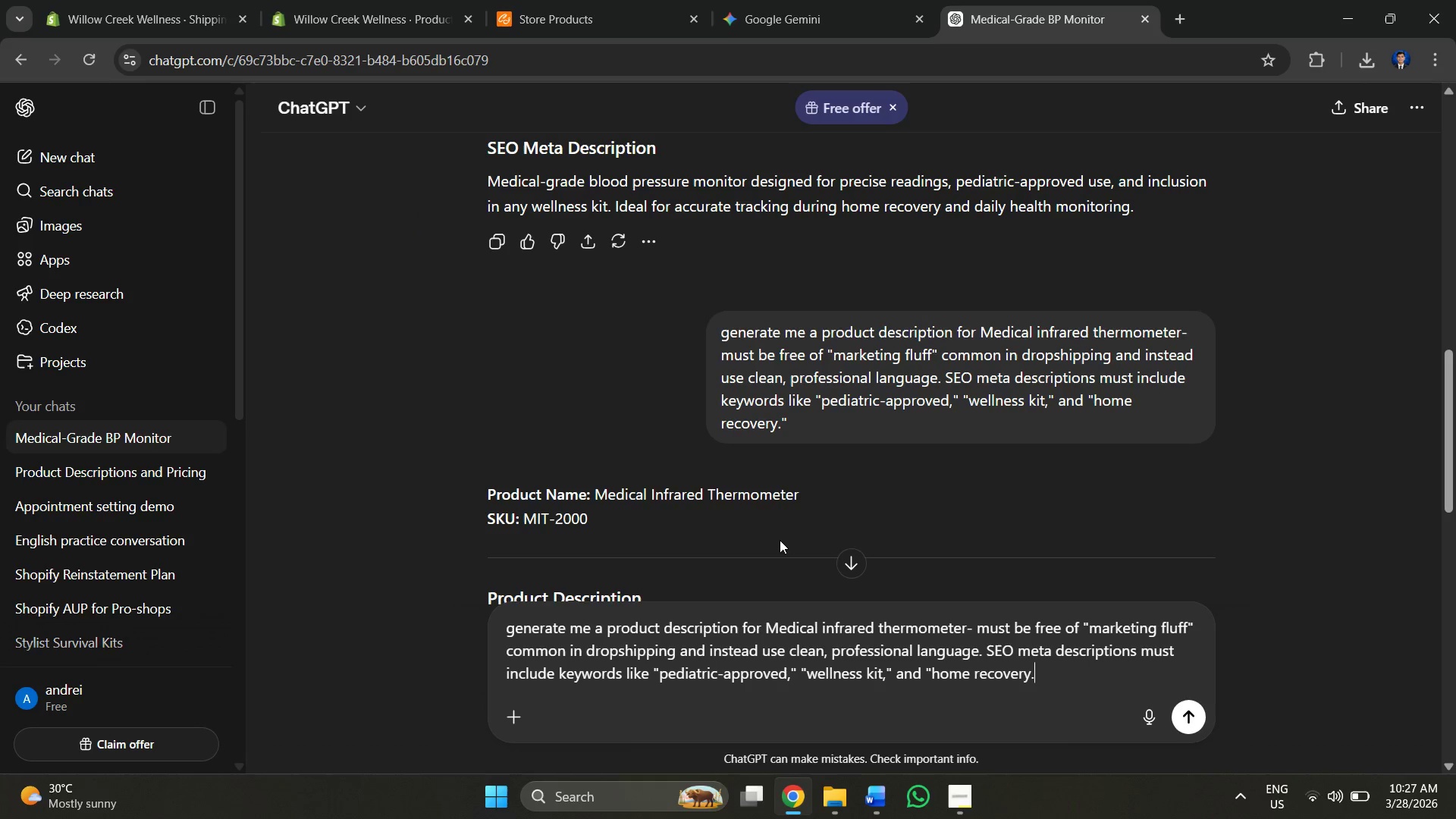 
scroll: coordinate [839, 500], scroll_direction: down, amount: 2.0
 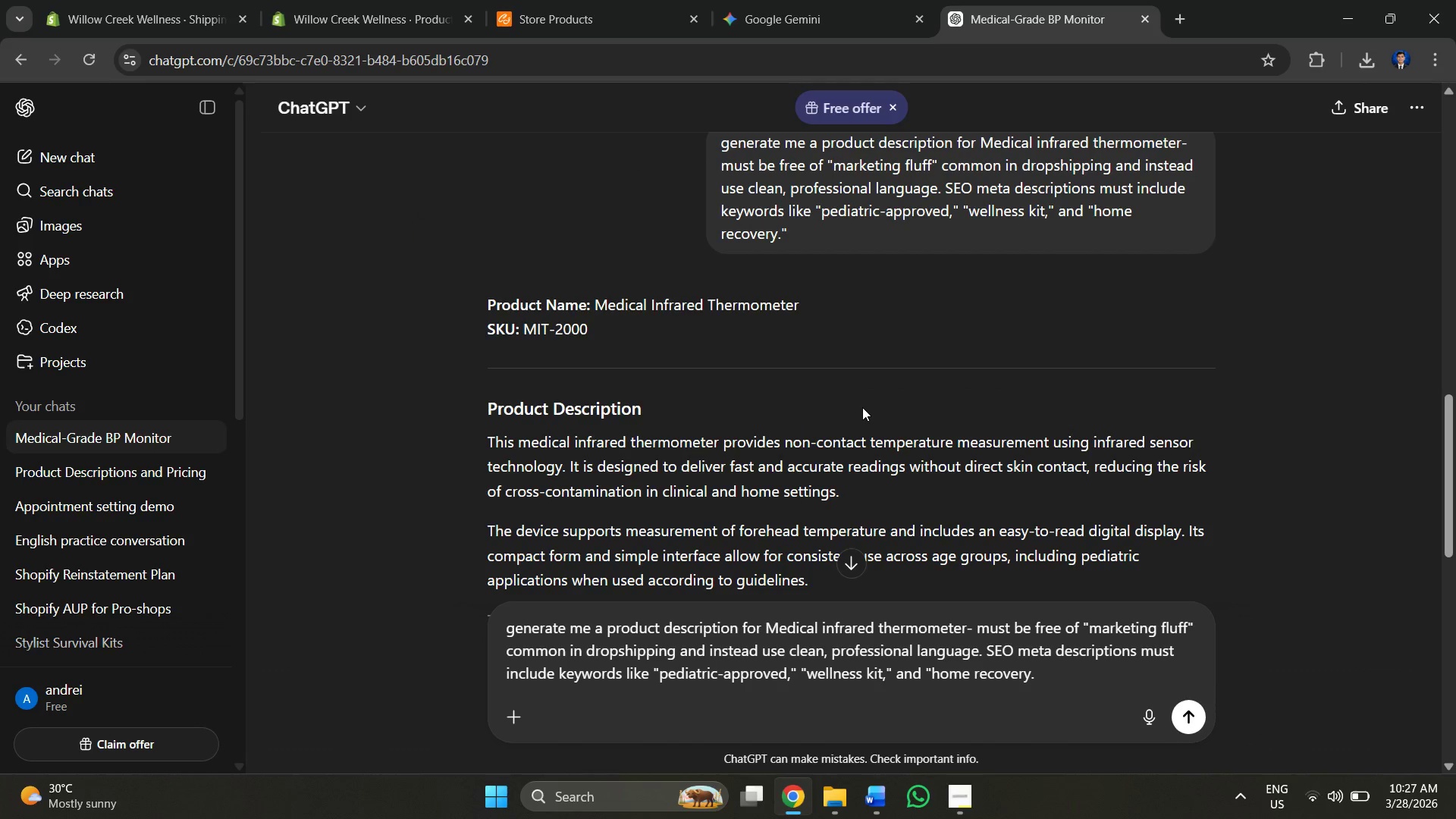 
key(Alt+AltLeft)
 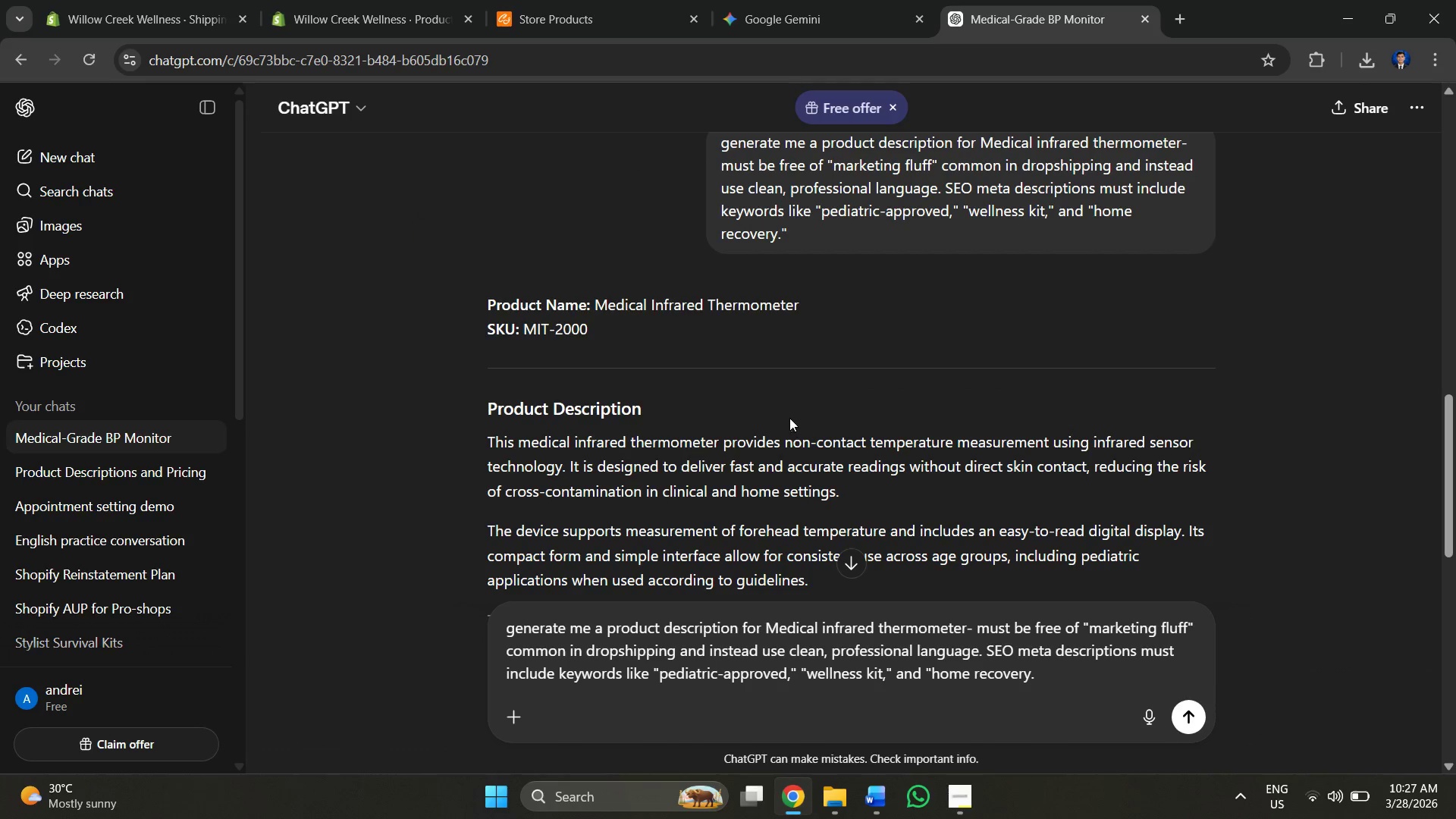 
key(Alt+Tab)